 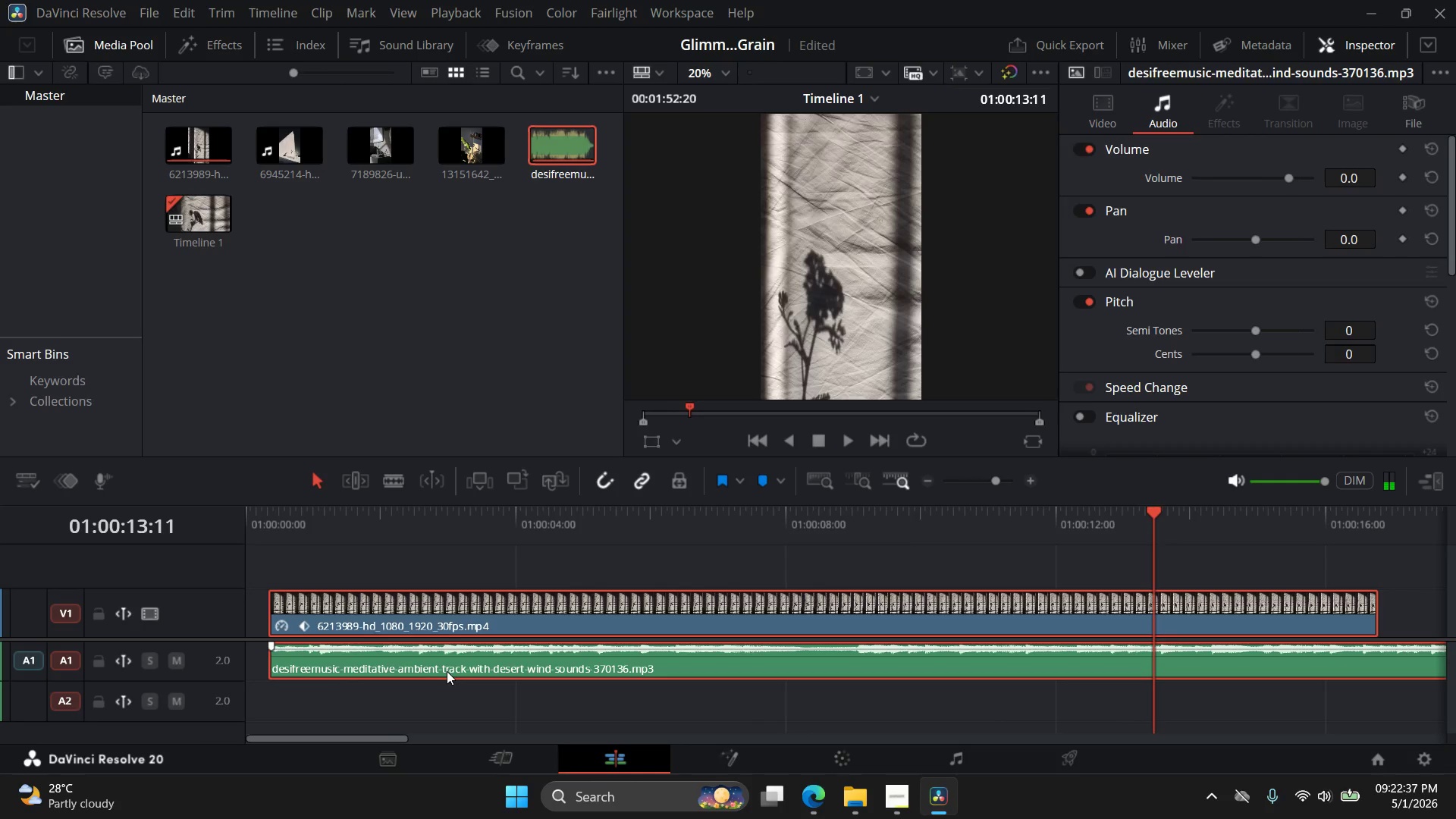 
key(Control+Z)
 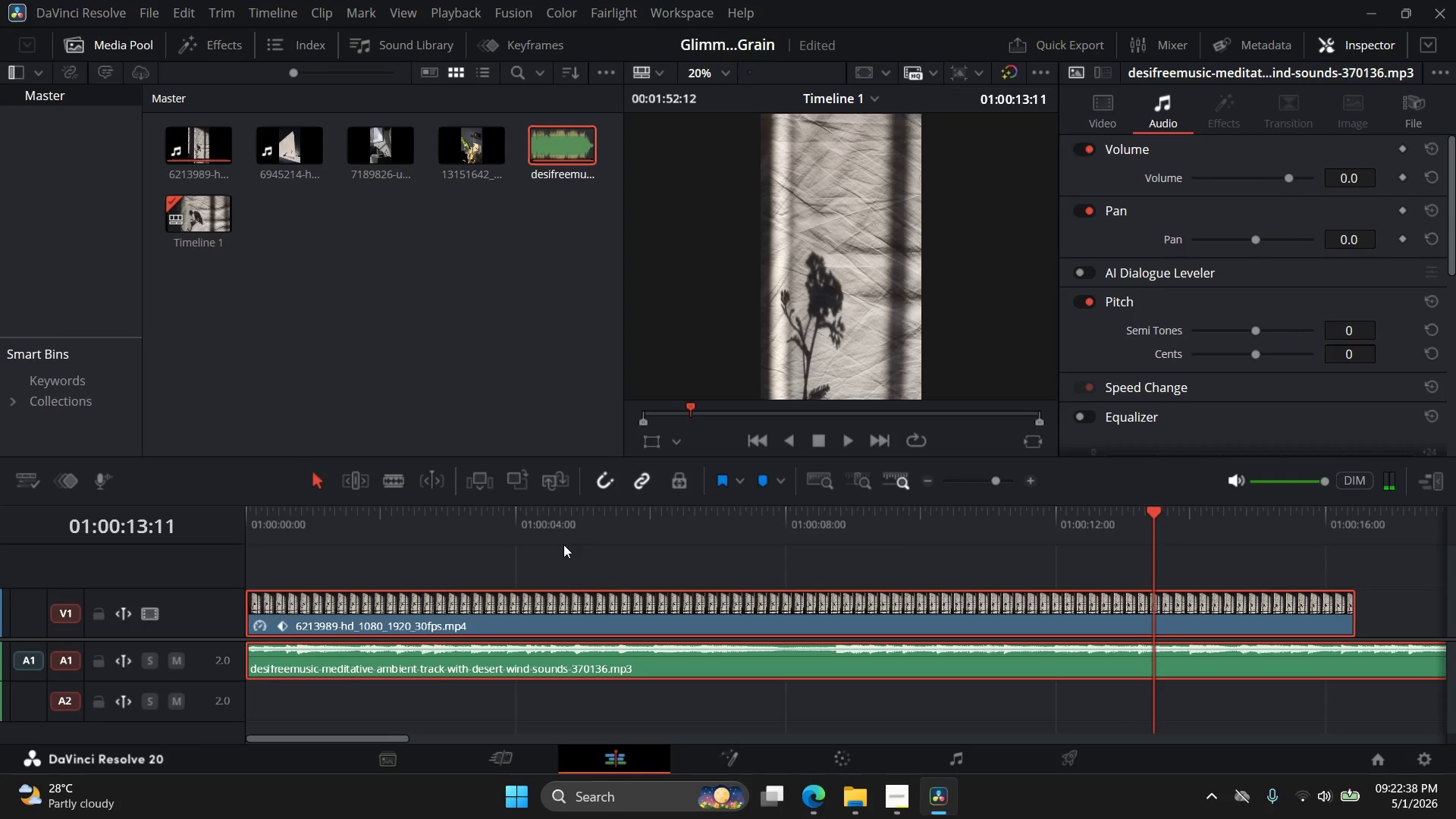 
left_click([563, 544])
 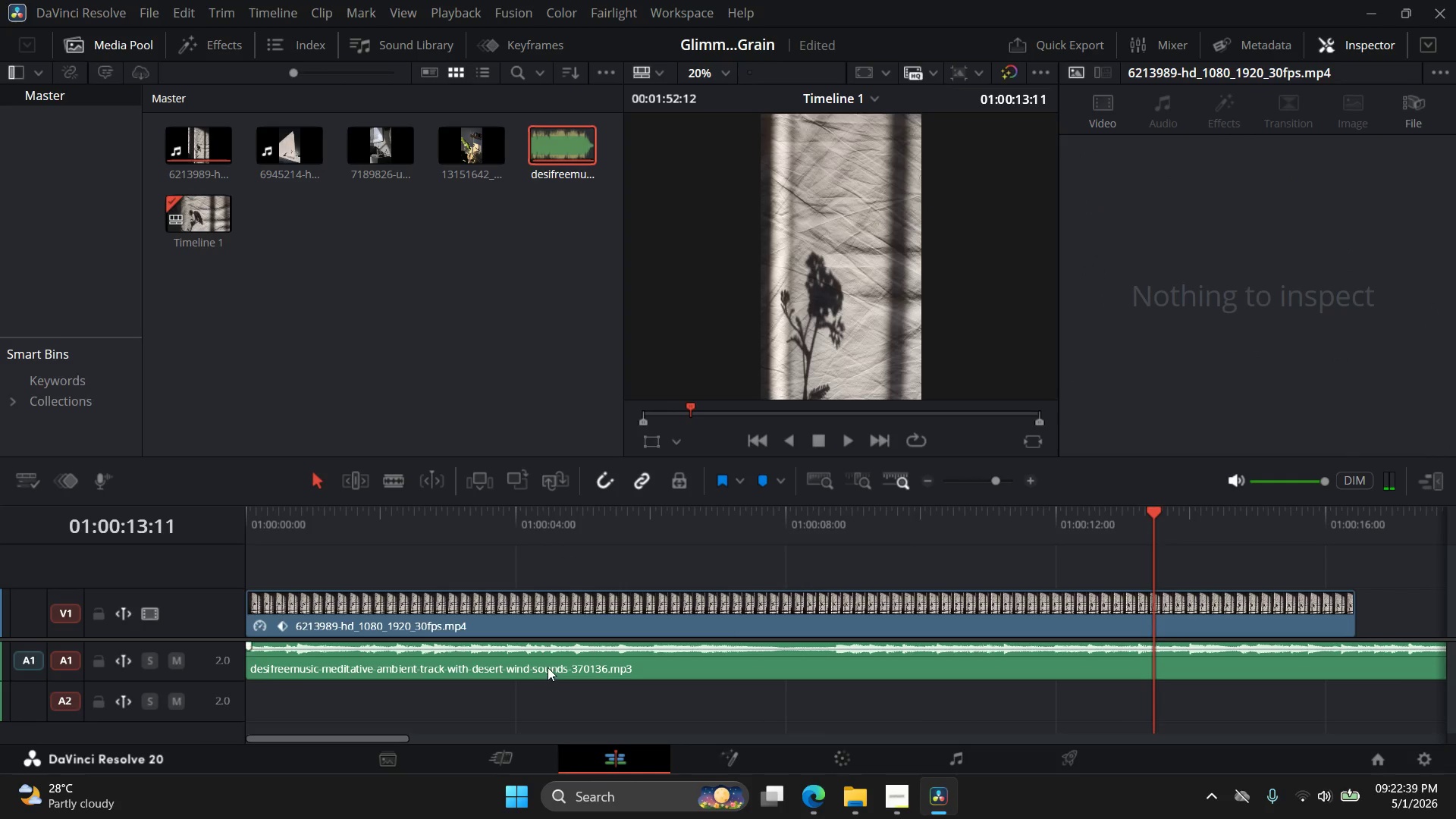 
left_click([548, 667])
 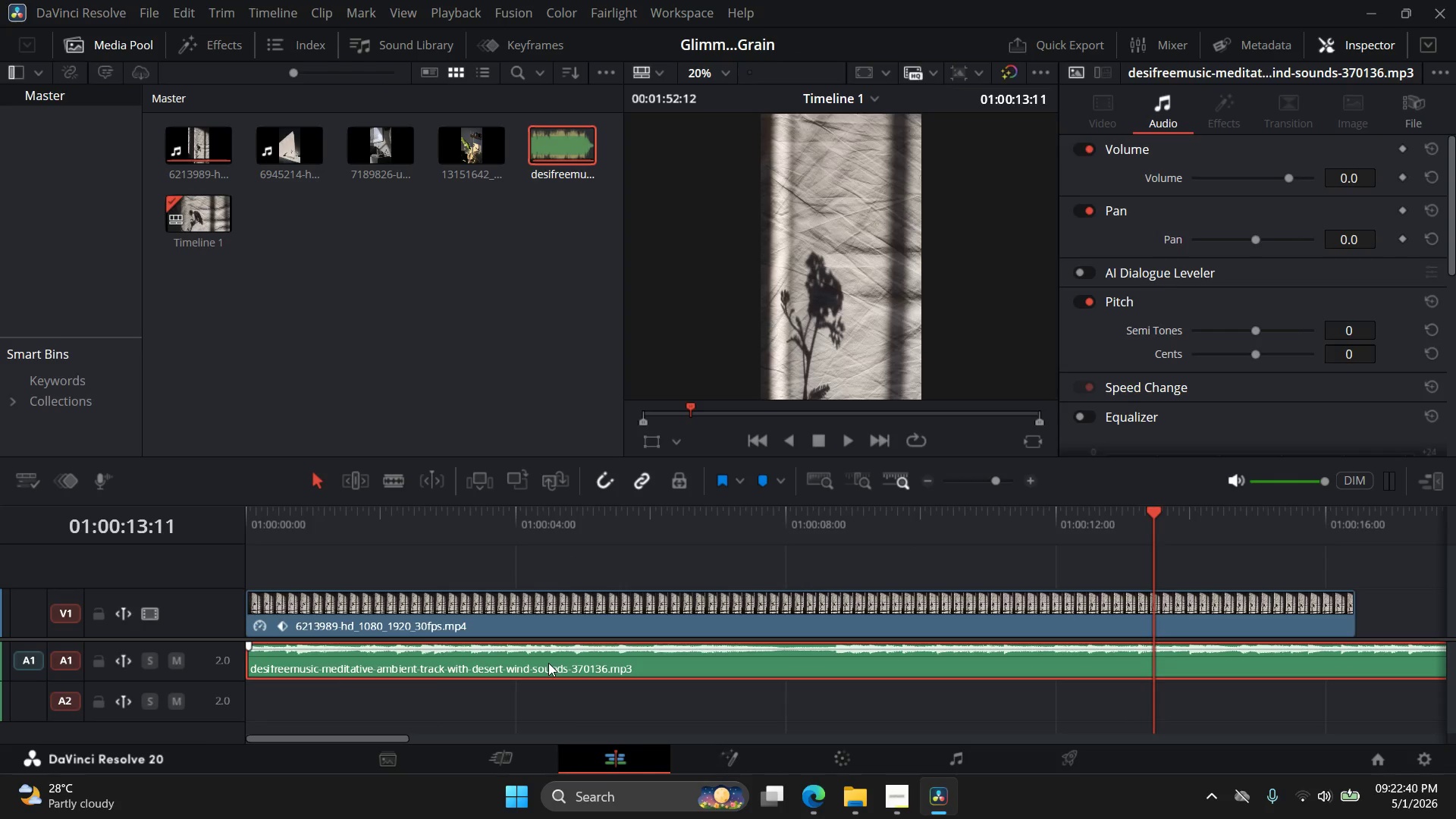 
left_click_drag(start_coordinate=[551, 661], to_coordinate=[591, 664])
 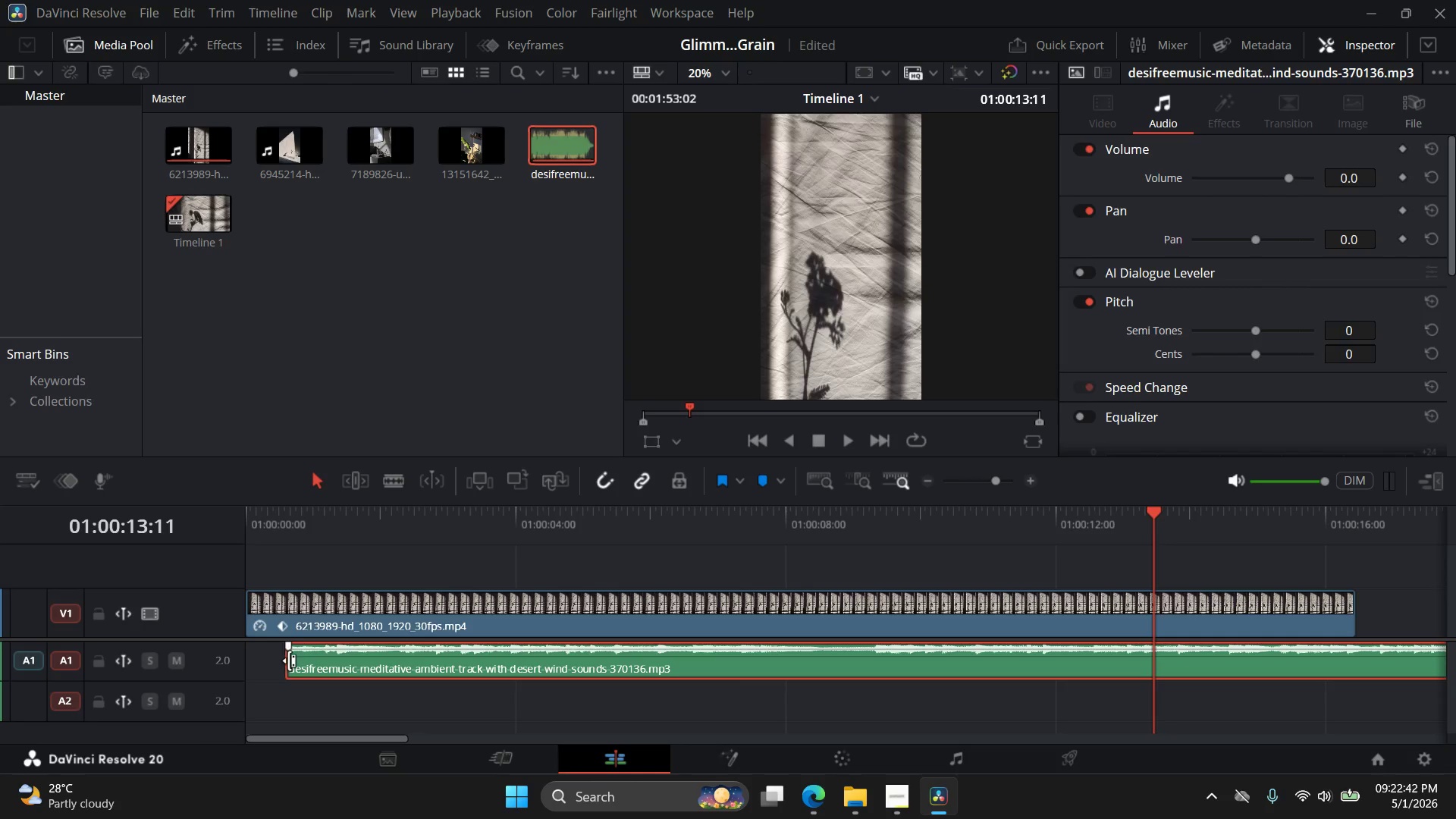 
left_click_drag(start_coordinate=[289, 661], to_coordinate=[234, 659])
 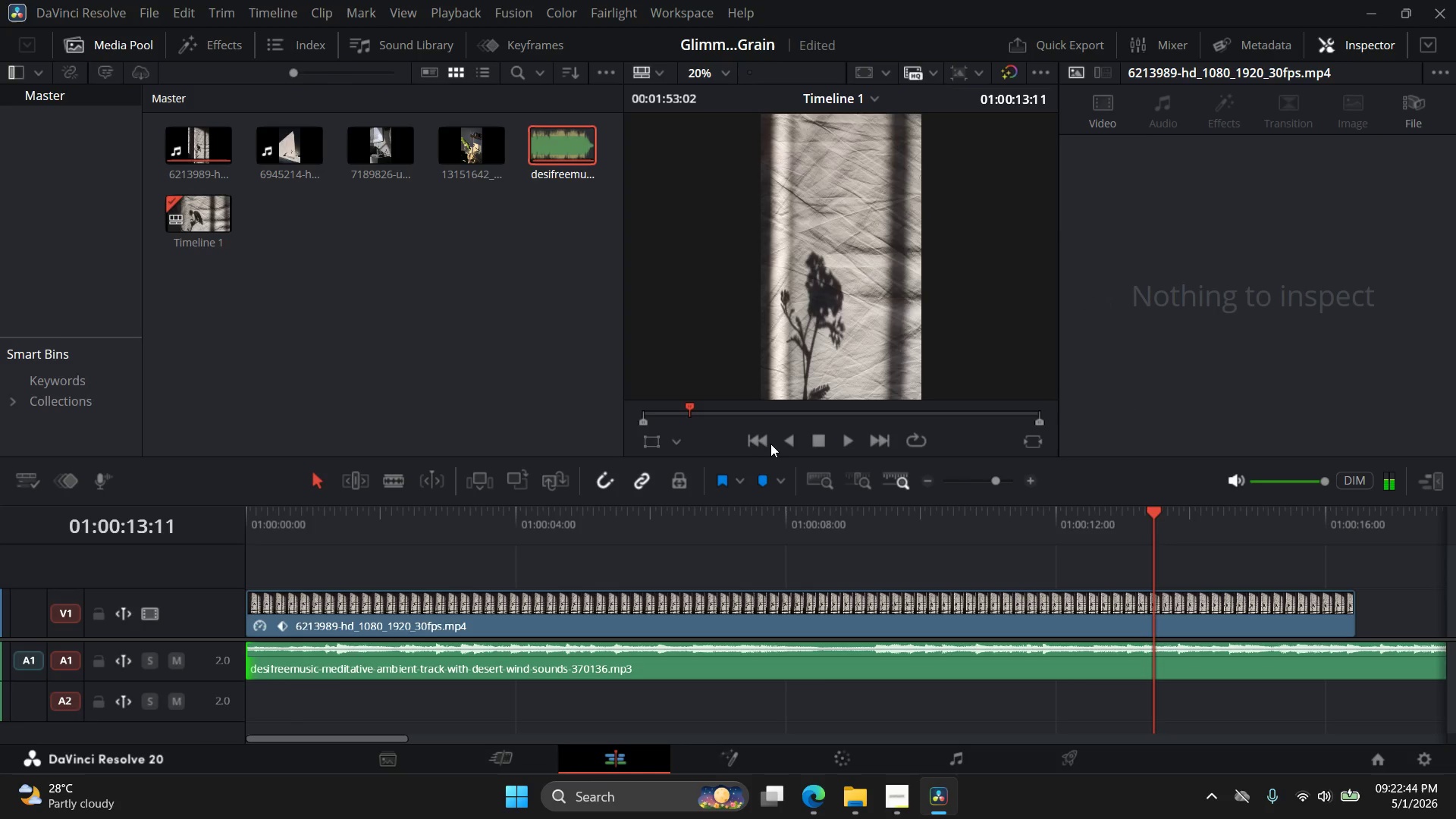 
left_click([761, 444])
 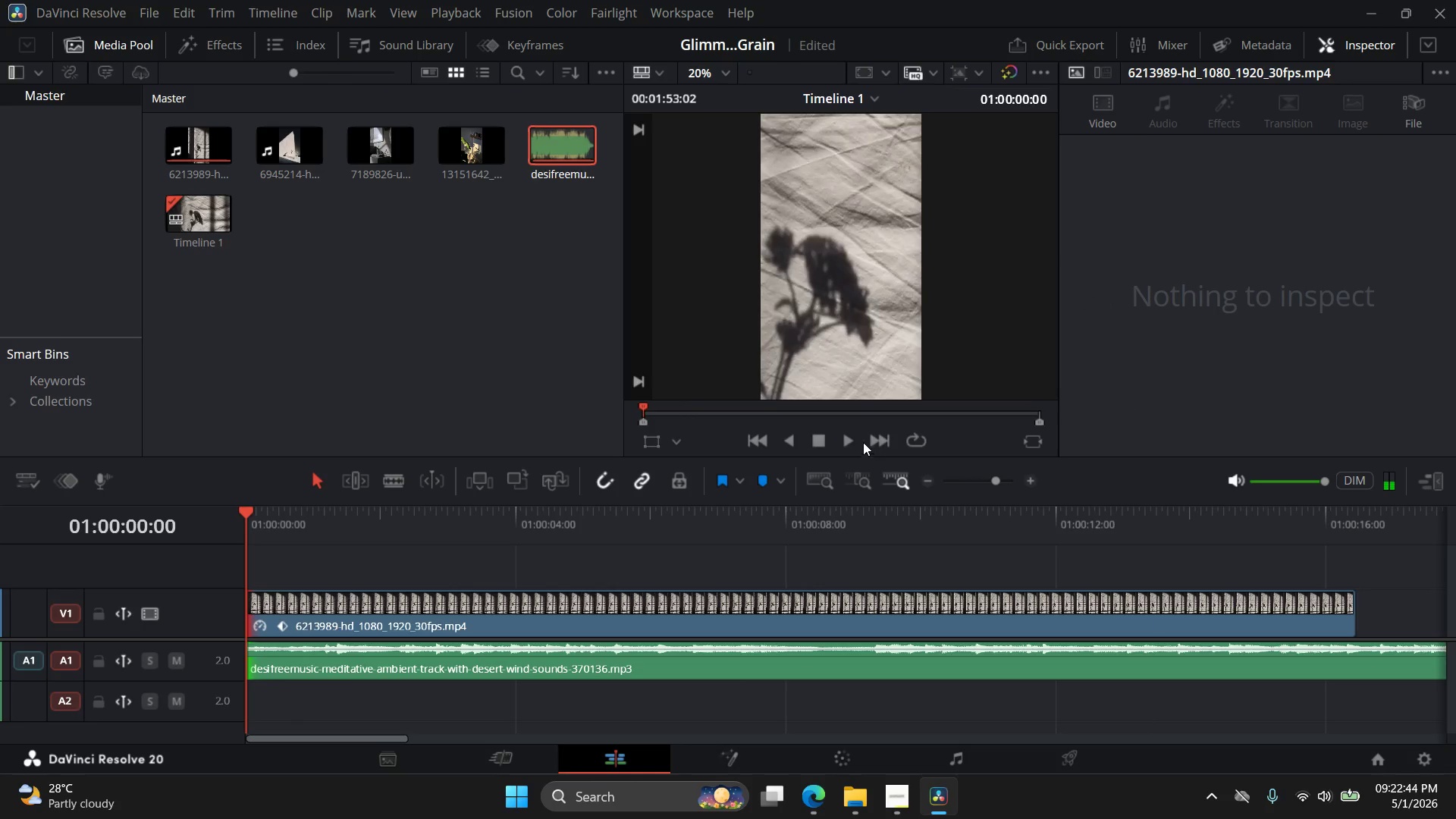 
left_click([850, 435])
 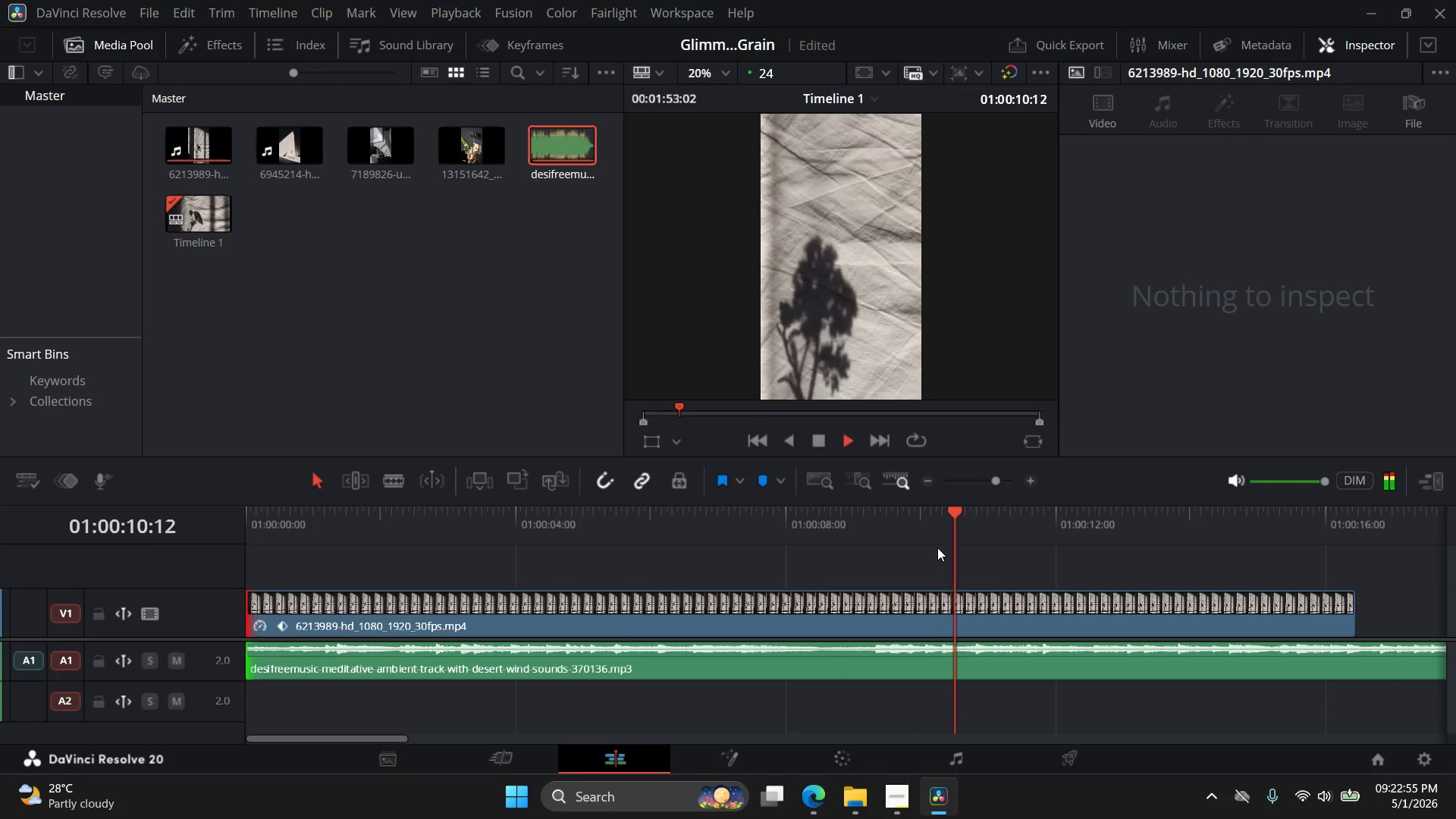 
wait(15.67)
 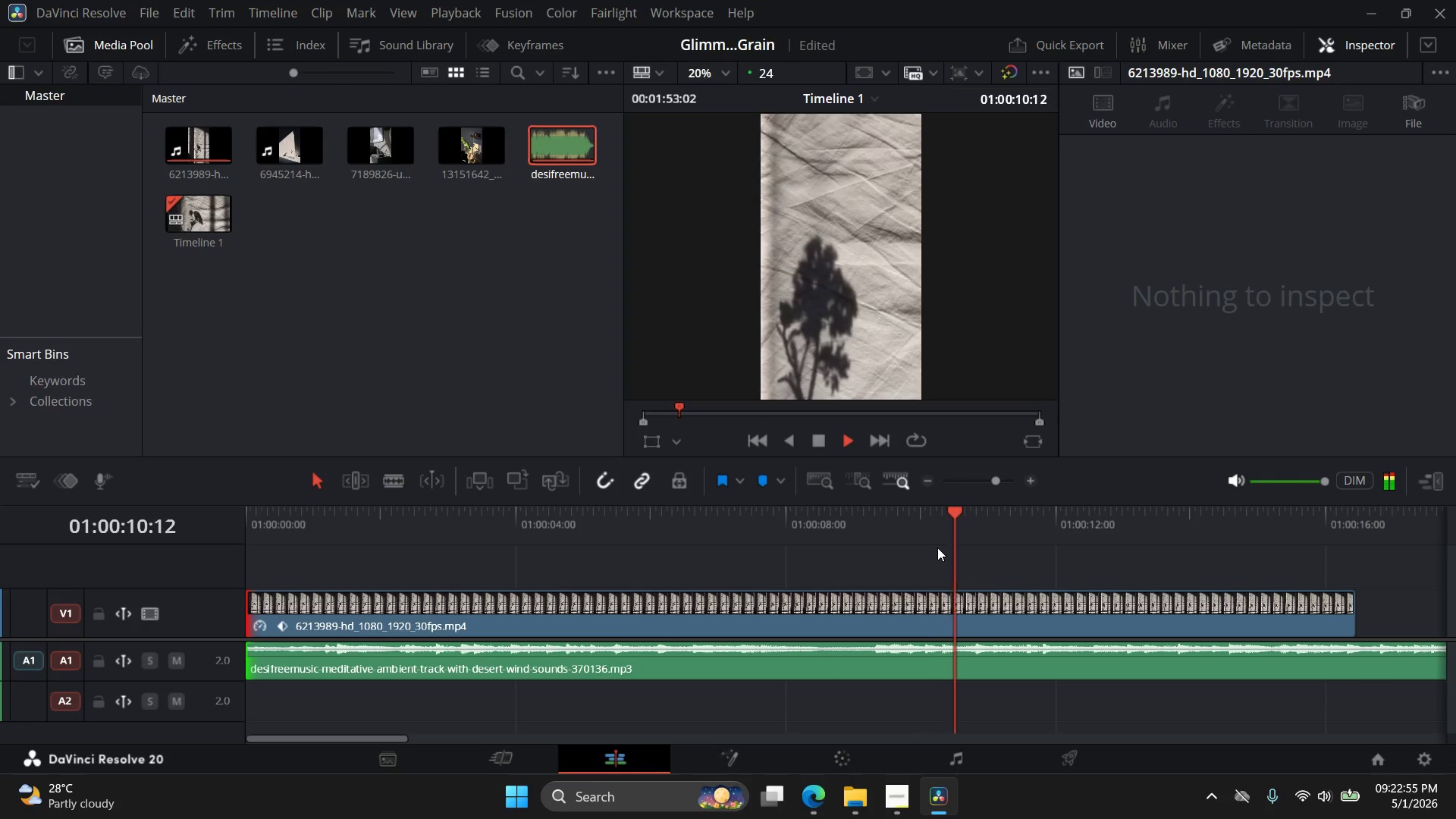 
left_click([819, 440])
 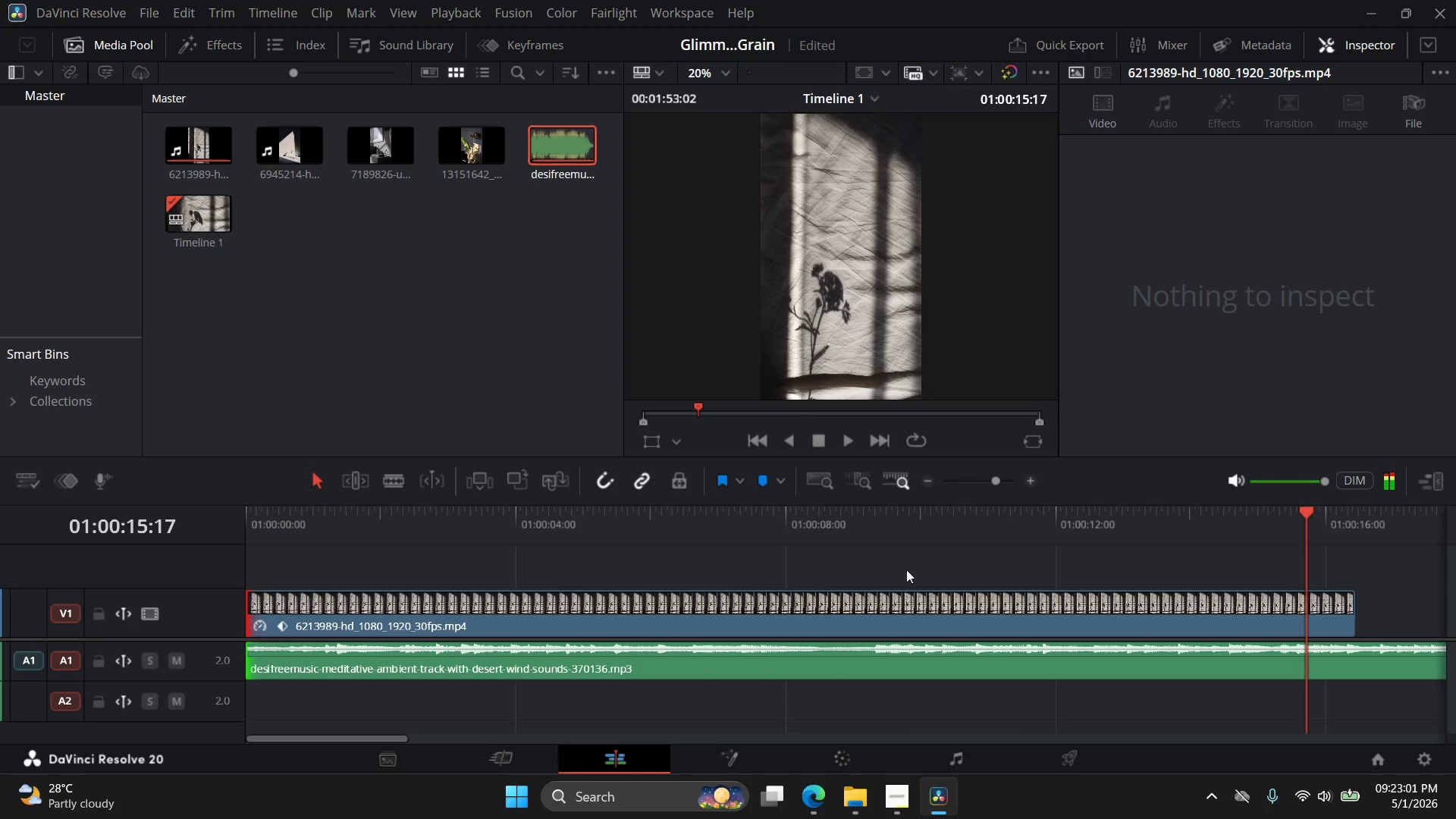 
hold_key(key=AltLeft, duration=0.77)
scroll: coordinate [1016, 649], scroll_direction: down, amount: 9.0
 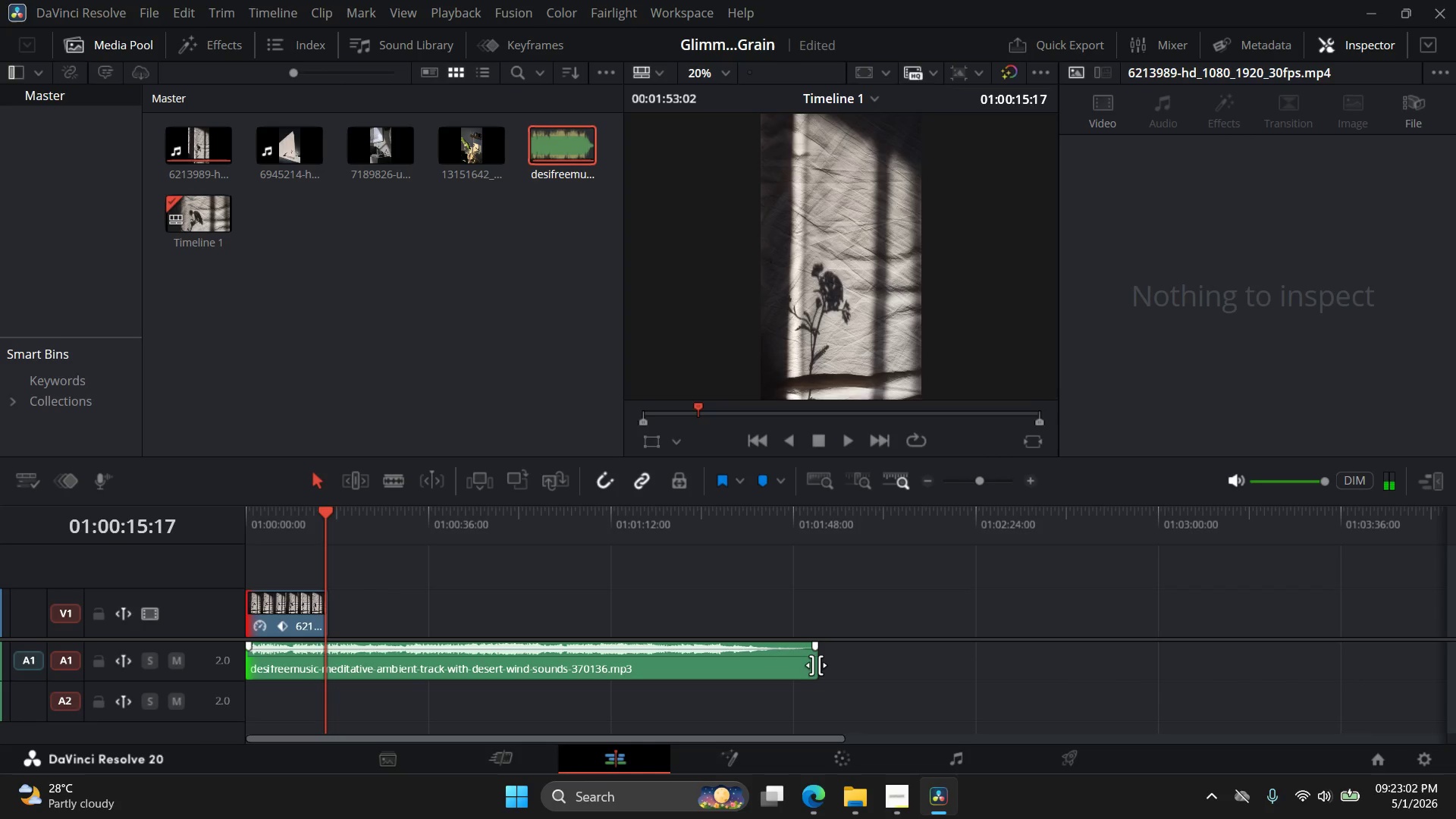 
left_click_drag(start_coordinate=[814, 664], to_coordinate=[327, 664])
 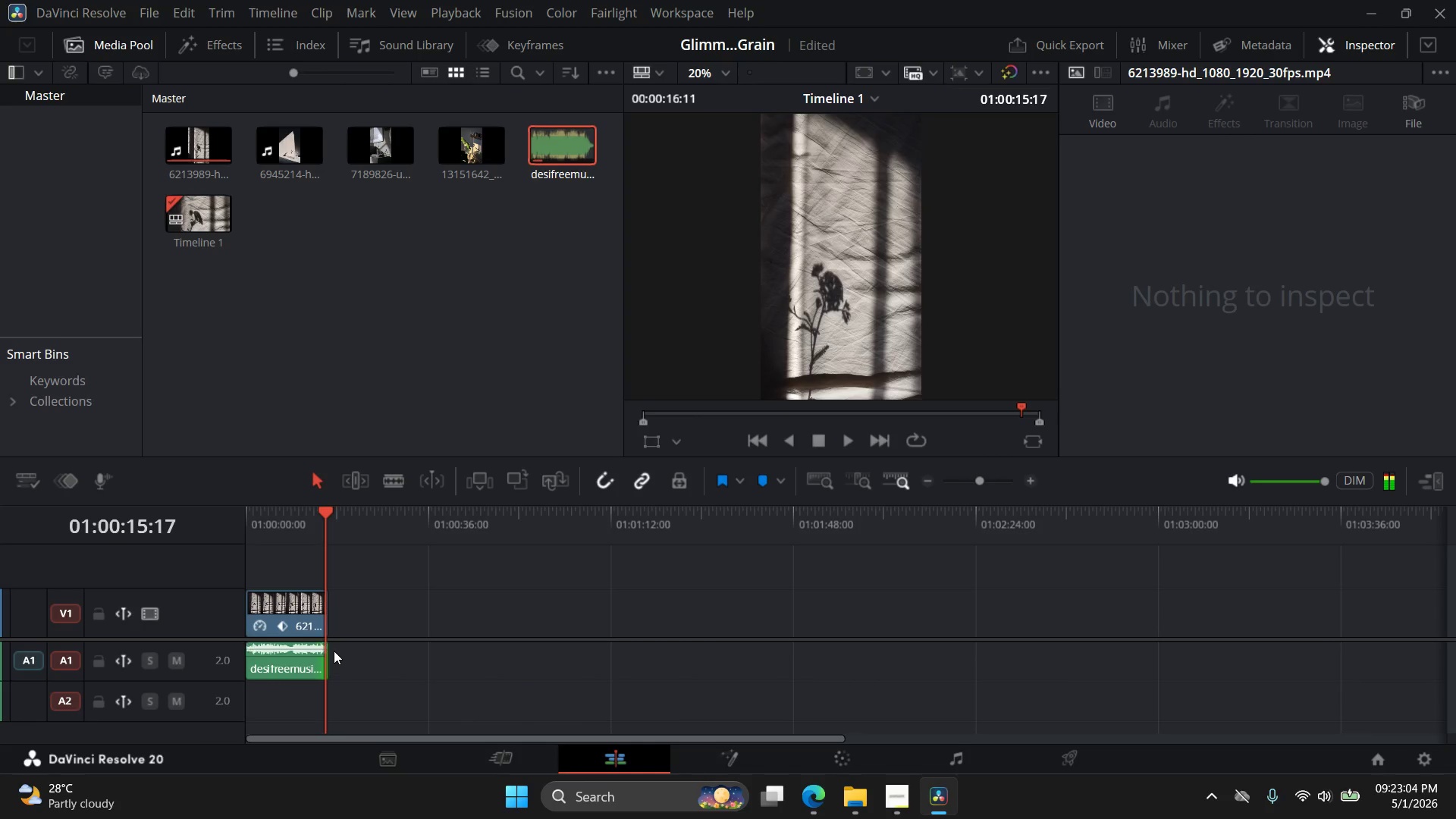 
hold_key(key=AltLeft, duration=0.97)
scroll: coordinate [669, 698], scroll_direction: up, amount: 17.0
 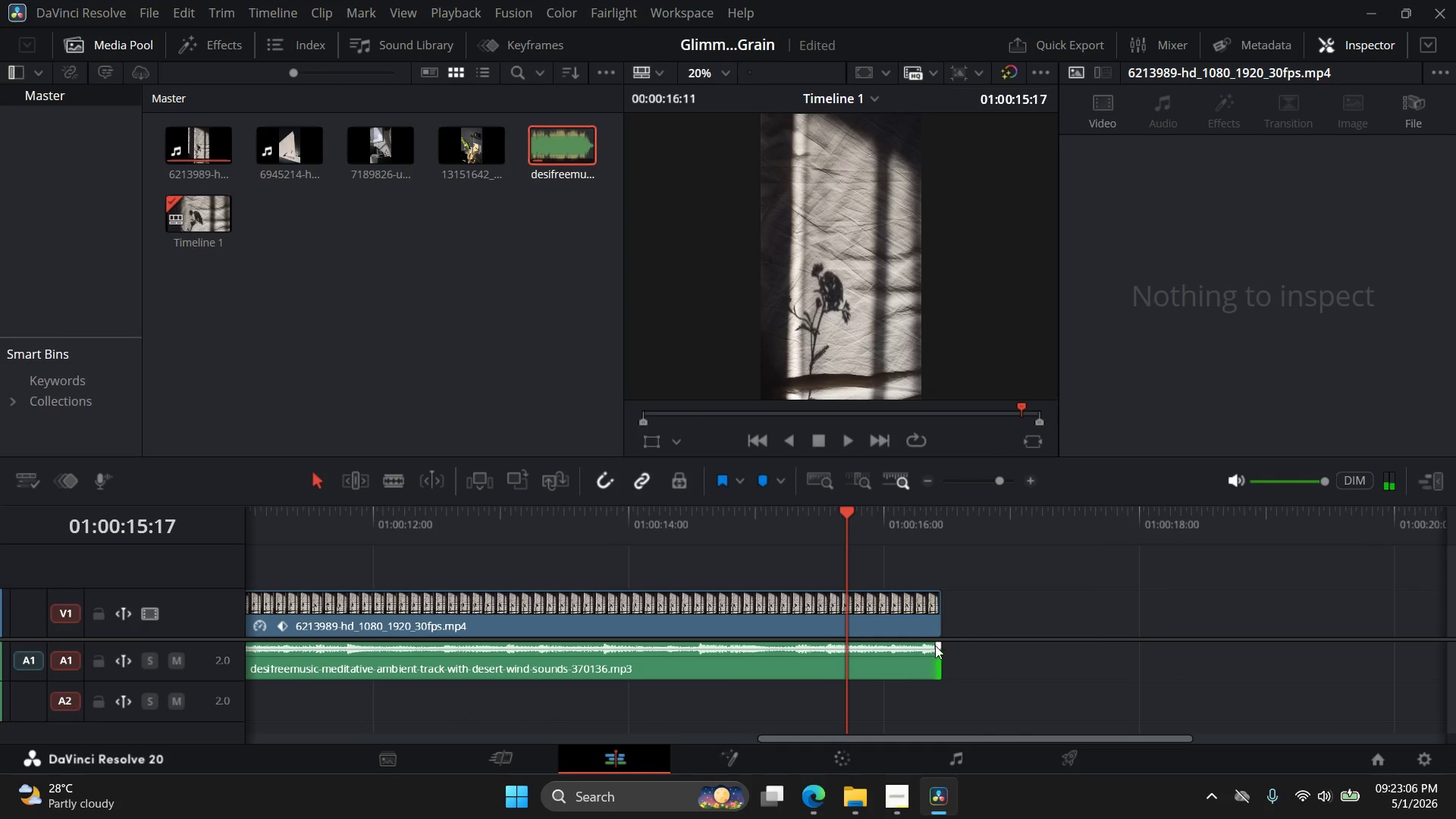 
left_click_drag(start_coordinate=[937, 645], to_coordinate=[908, 651])
 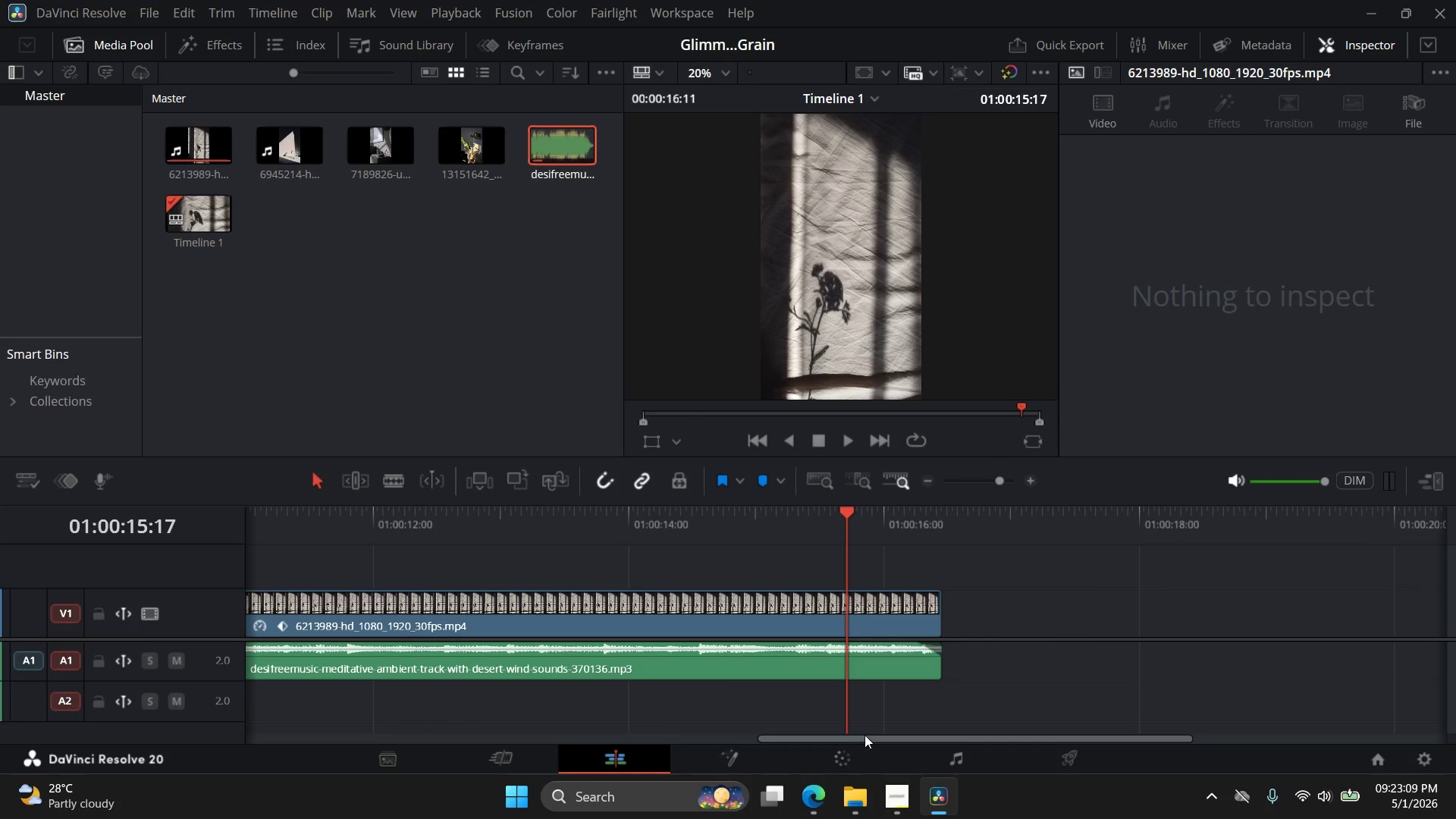 
left_click_drag(start_coordinate=[869, 739], to_coordinate=[378, 736])
 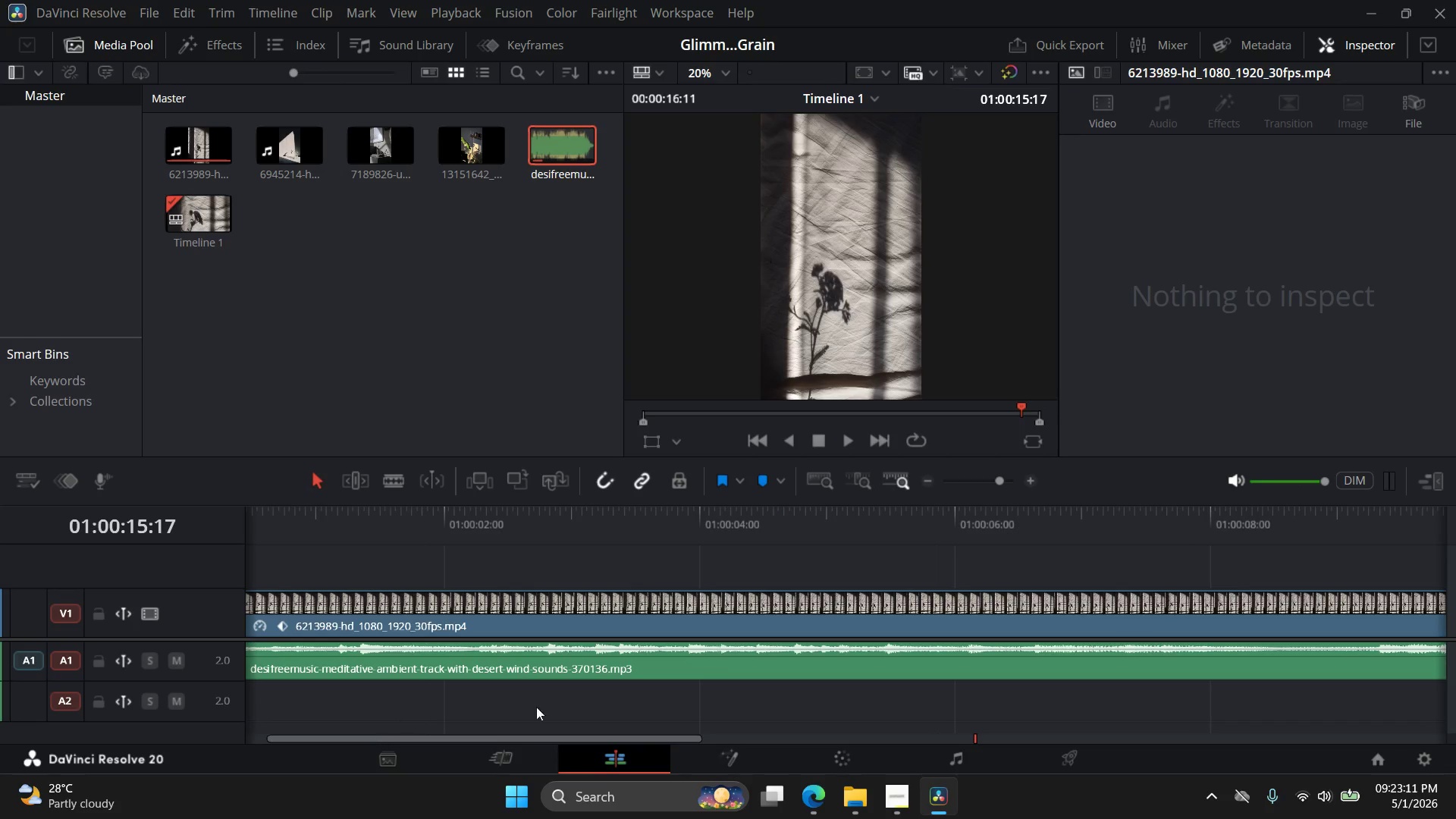 
hold_key(key=AltLeft, duration=0.7)
scroll: coordinate [519, 692], scroll_direction: down, amount: 10.0
 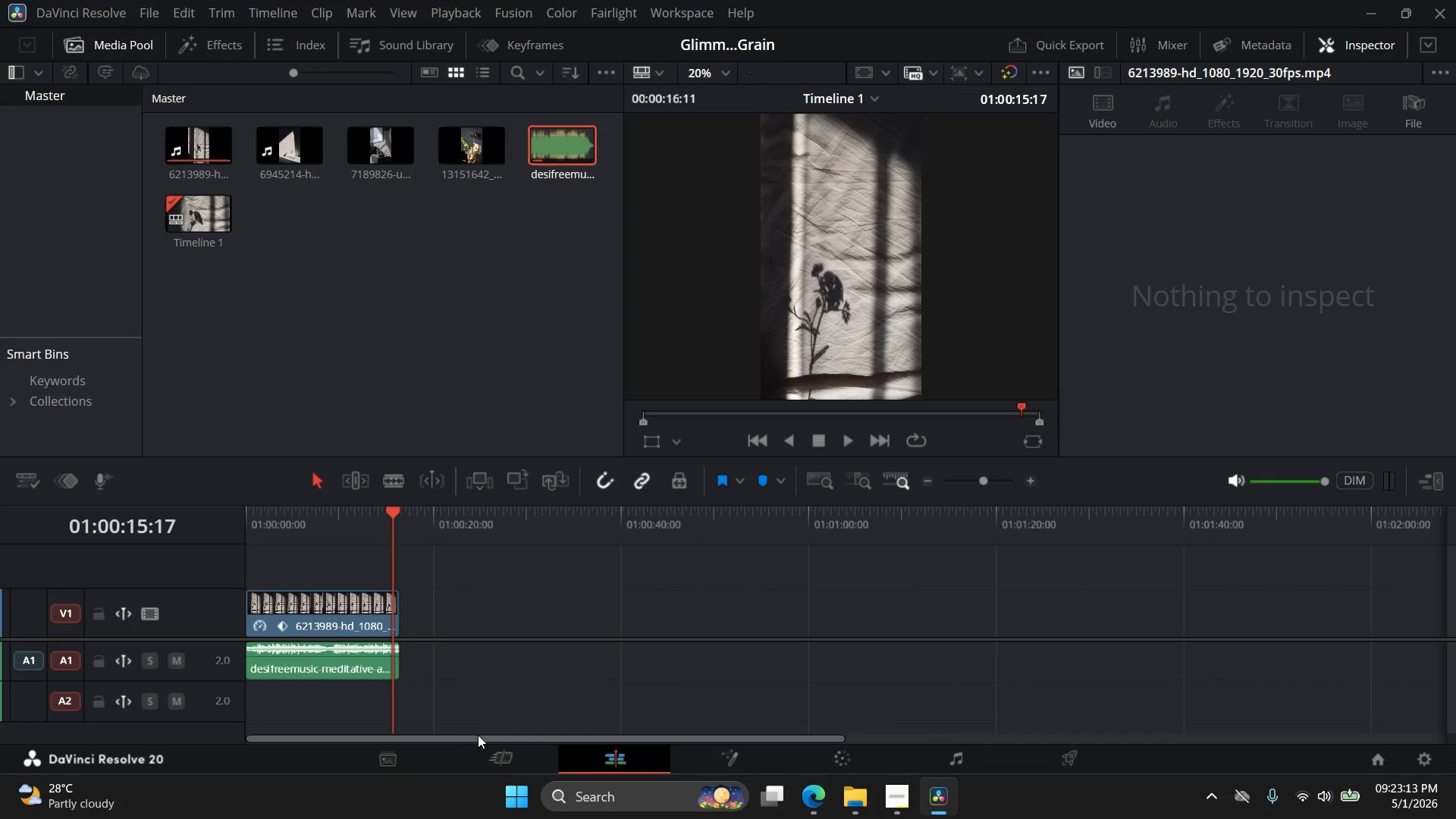 
left_click_drag(start_coordinate=[478, 735], to_coordinate=[375, 730])
 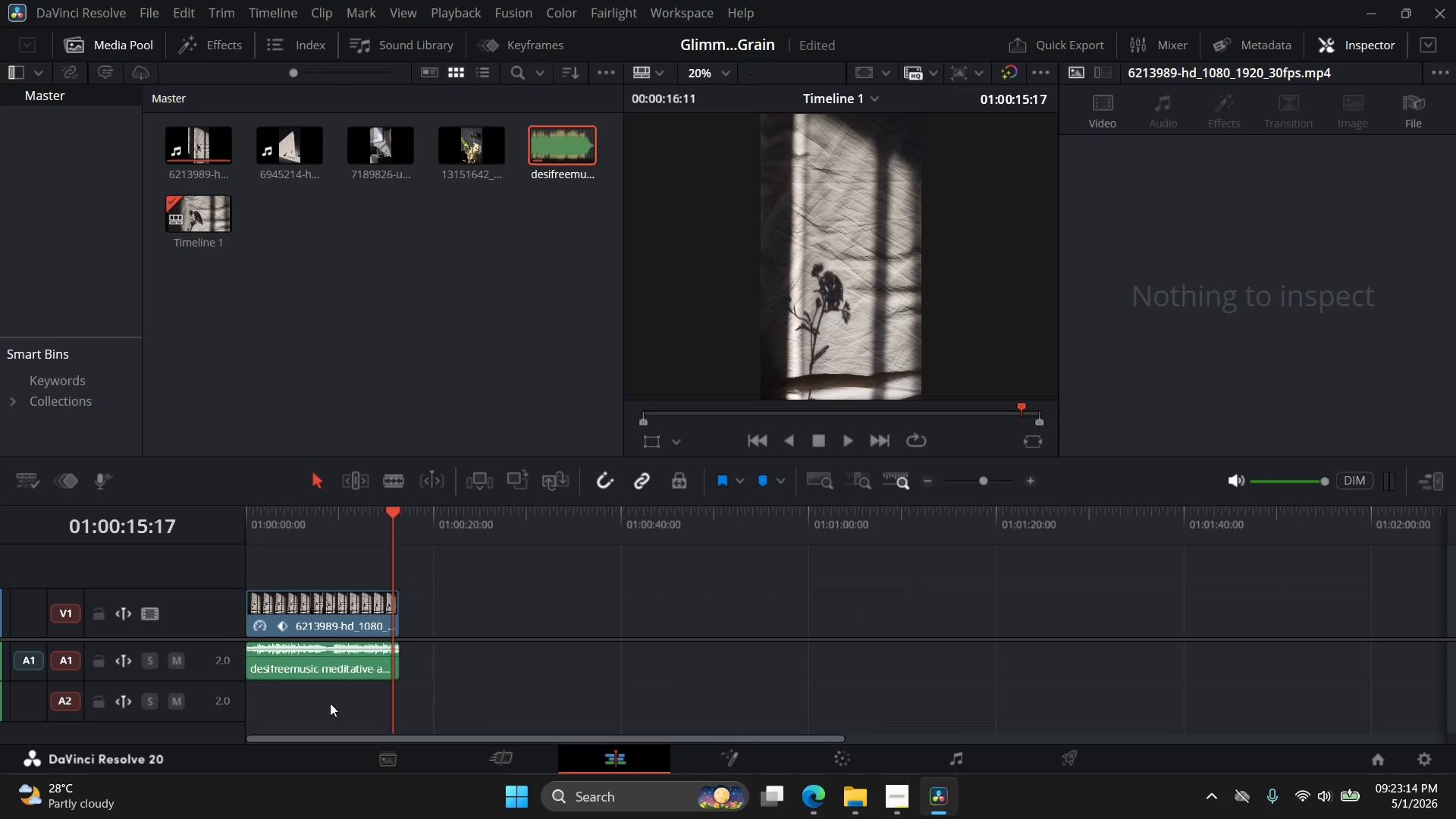 
hold_key(key=AltLeft, duration=0.72)
scroll: coordinate [334, 724], scroll_direction: up, amount: 10.0
 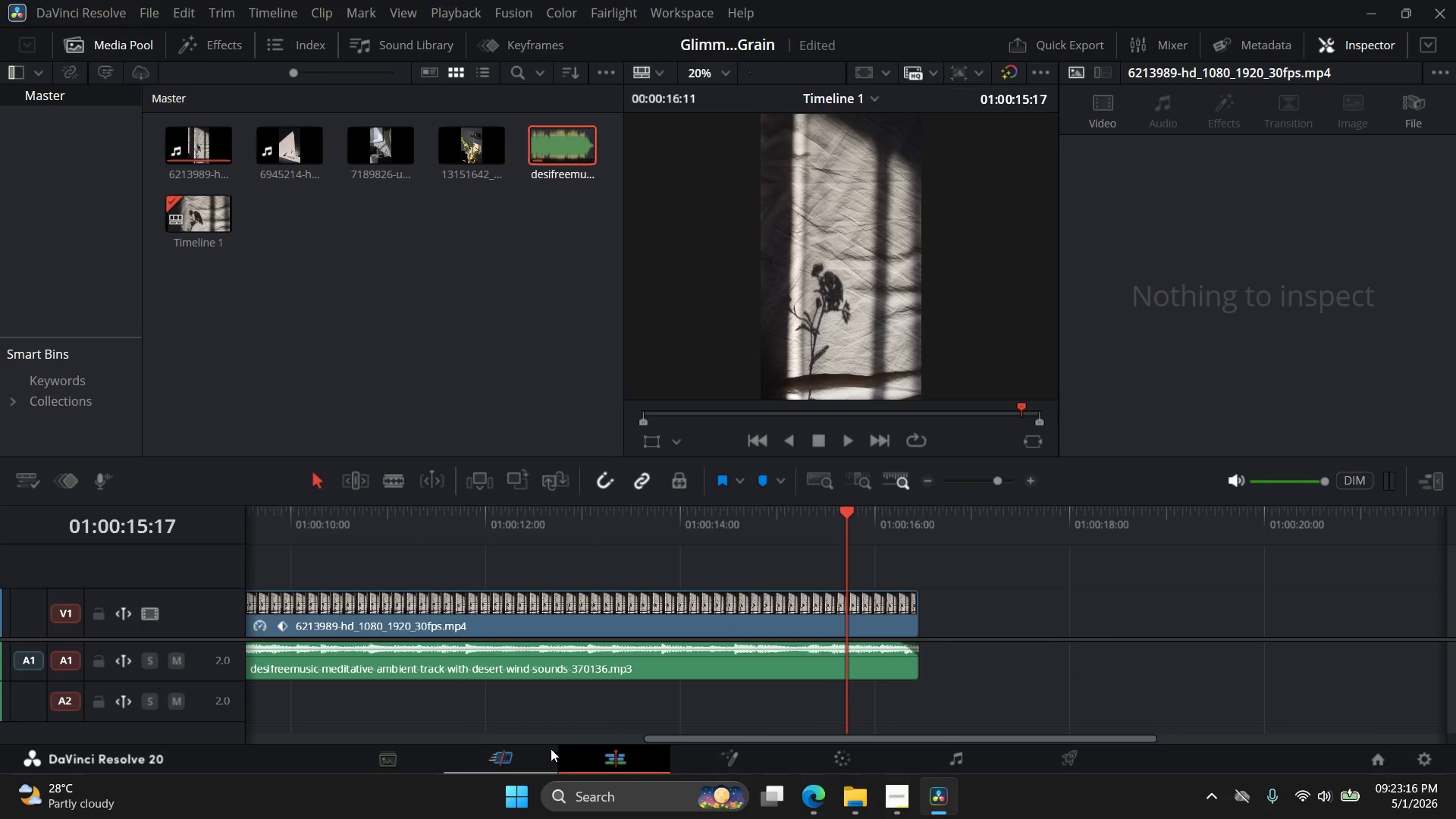 
left_click_drag(start_coordinate=[670, 736], to_coordinate=[201, 731])
 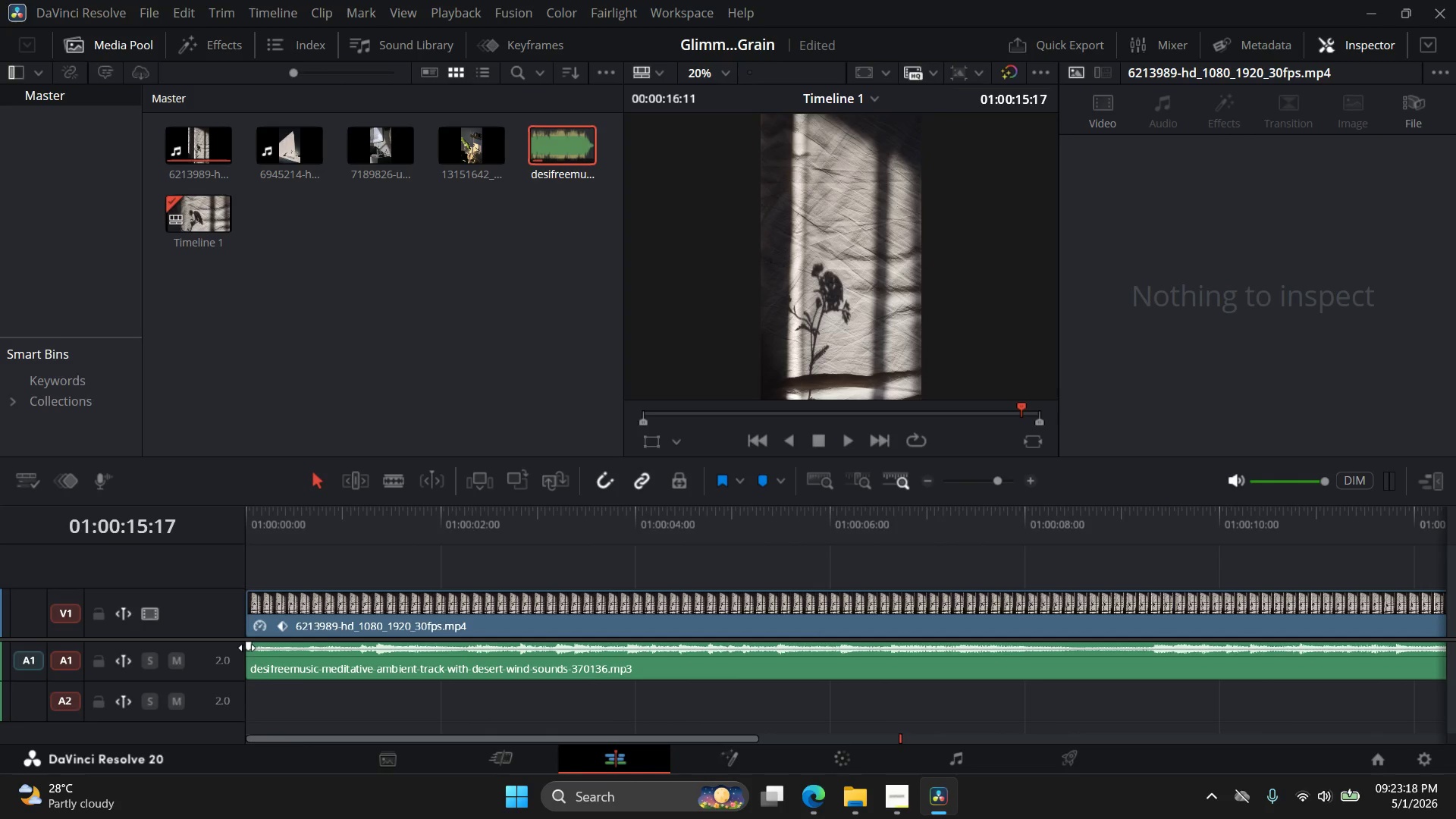 
left_click_drag(start_coordinate=[247, 648], to_coordinate=[269, 649])
 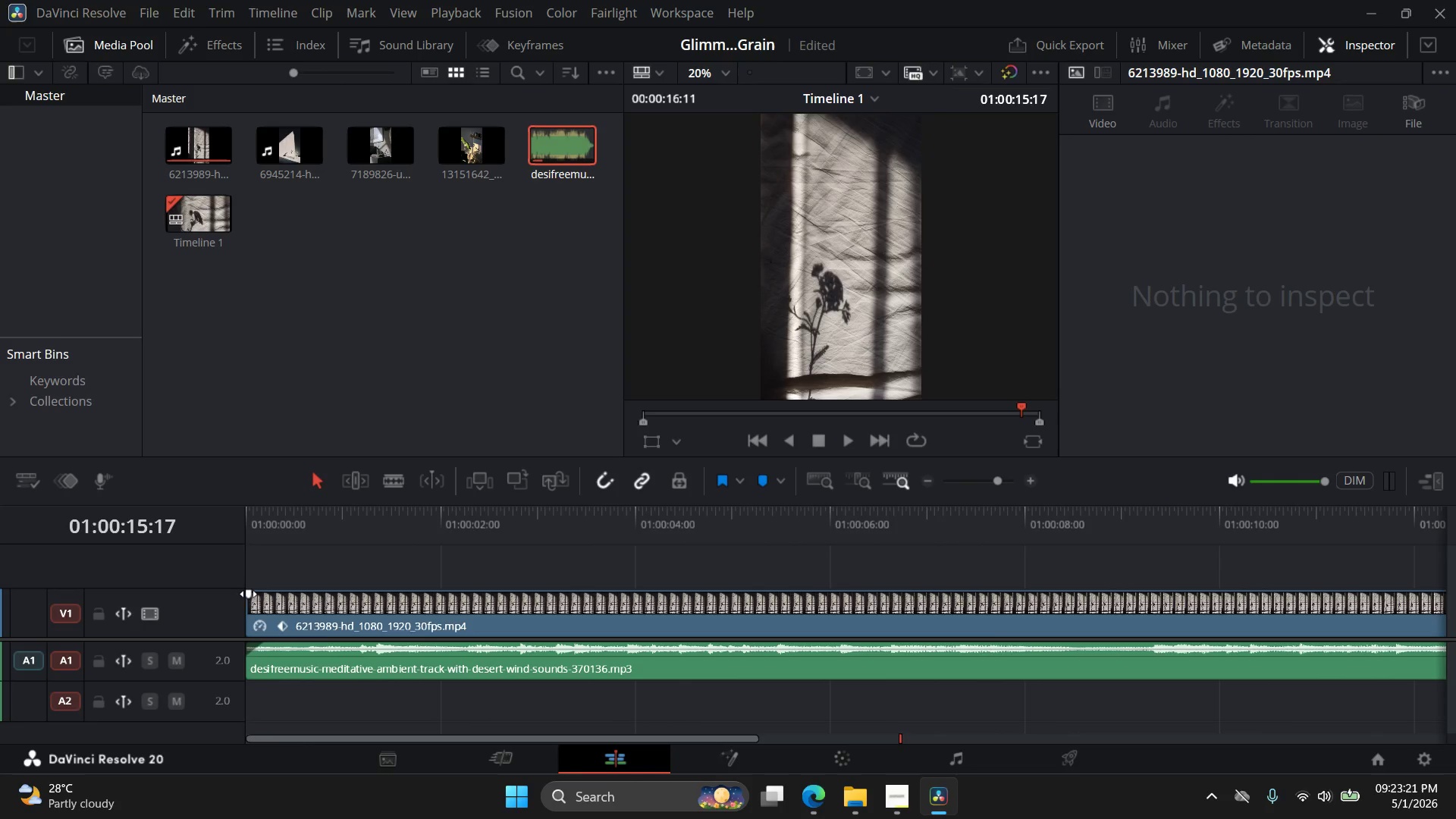 
left_click_drag(start_coordinate=[250, 594], to_coordinate=[269, 596])
 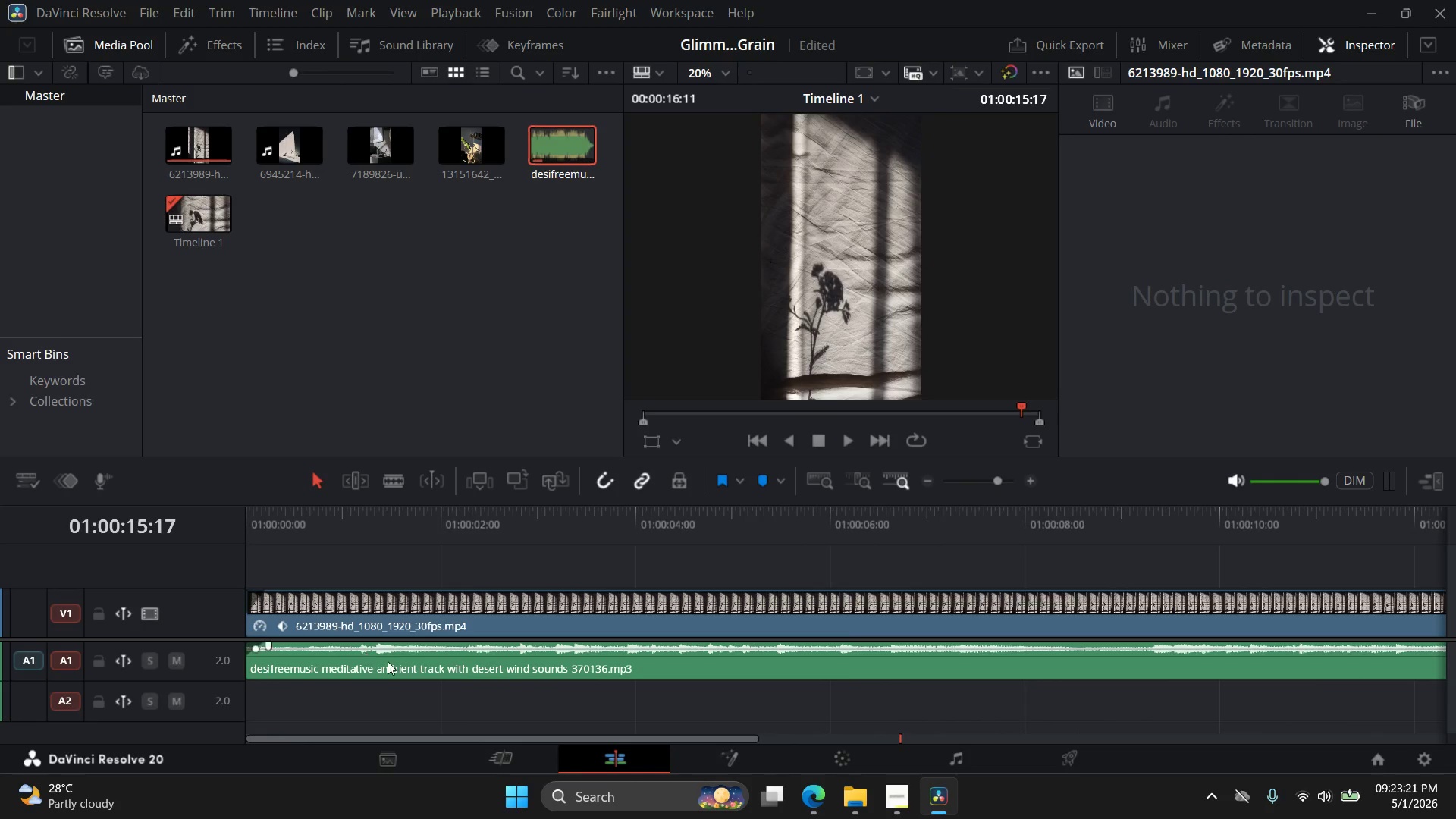 
hold_key(key=AltLeft, duration=0.36)
scroll: coordinate [388, 662], scroll_direction: down, amount: 6.0
 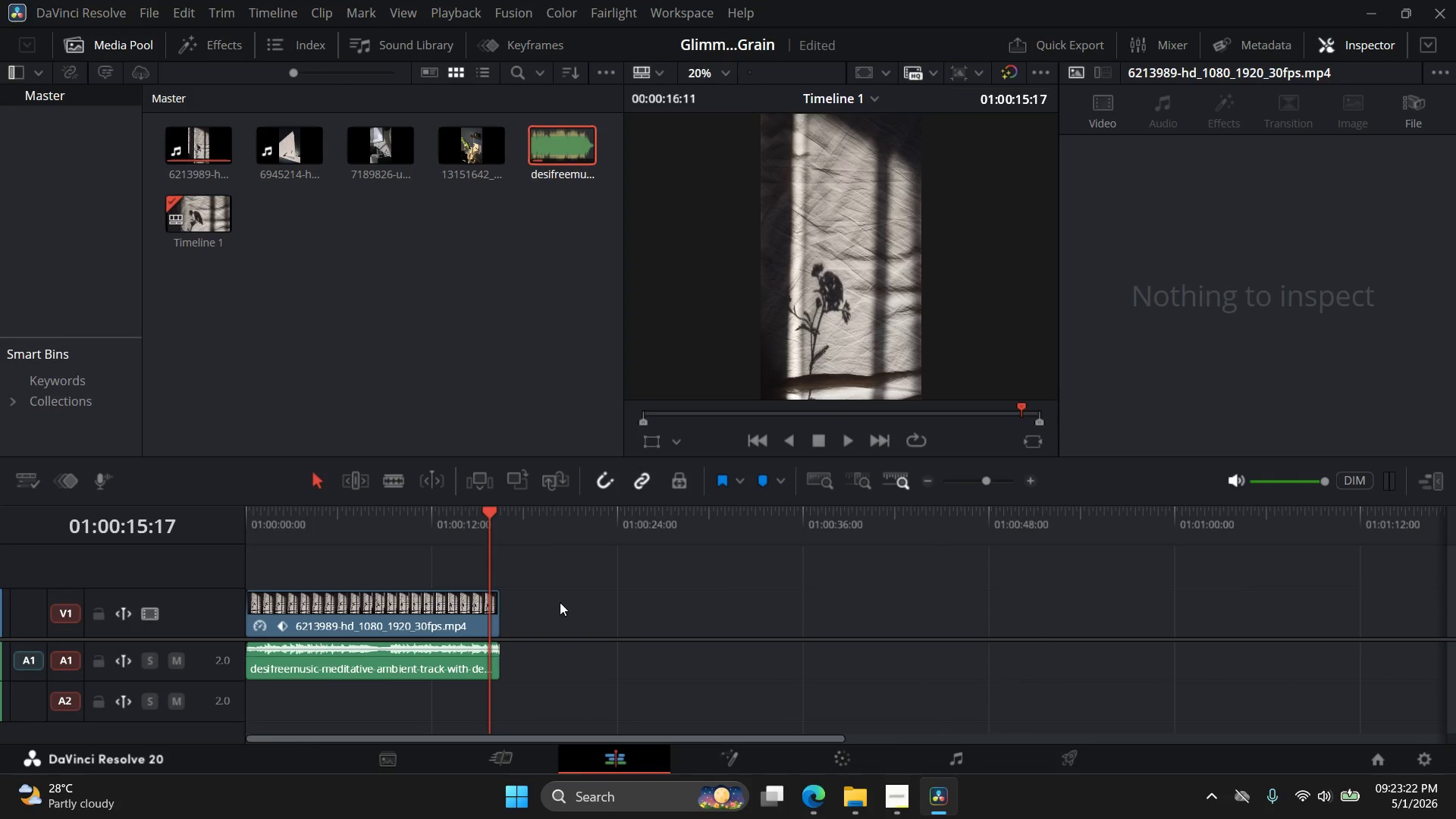 
key(Alt+AltLeft)
 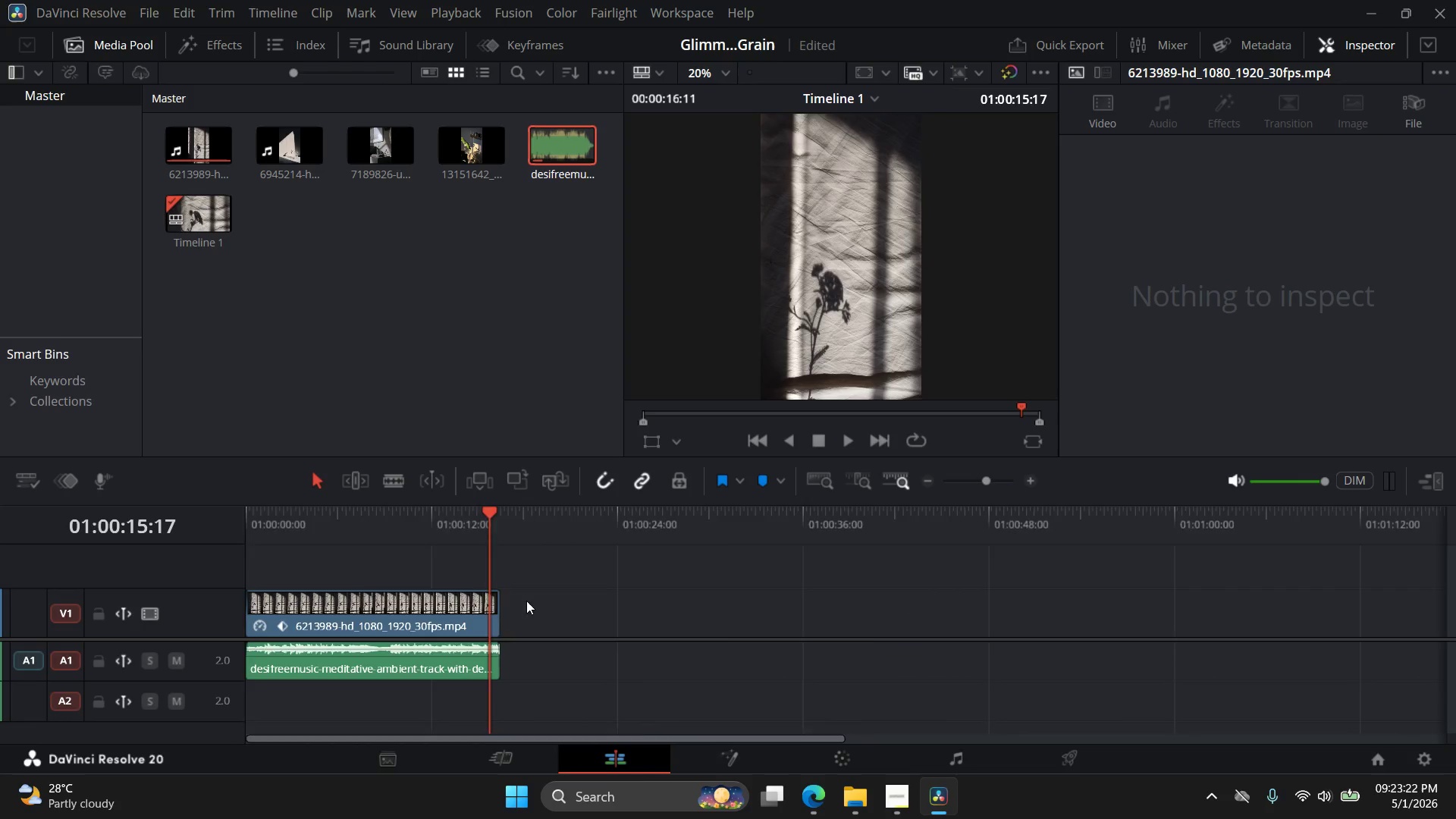 
scroll: coordinate [516, 601], scroll_direction: up, amount: 5.0
 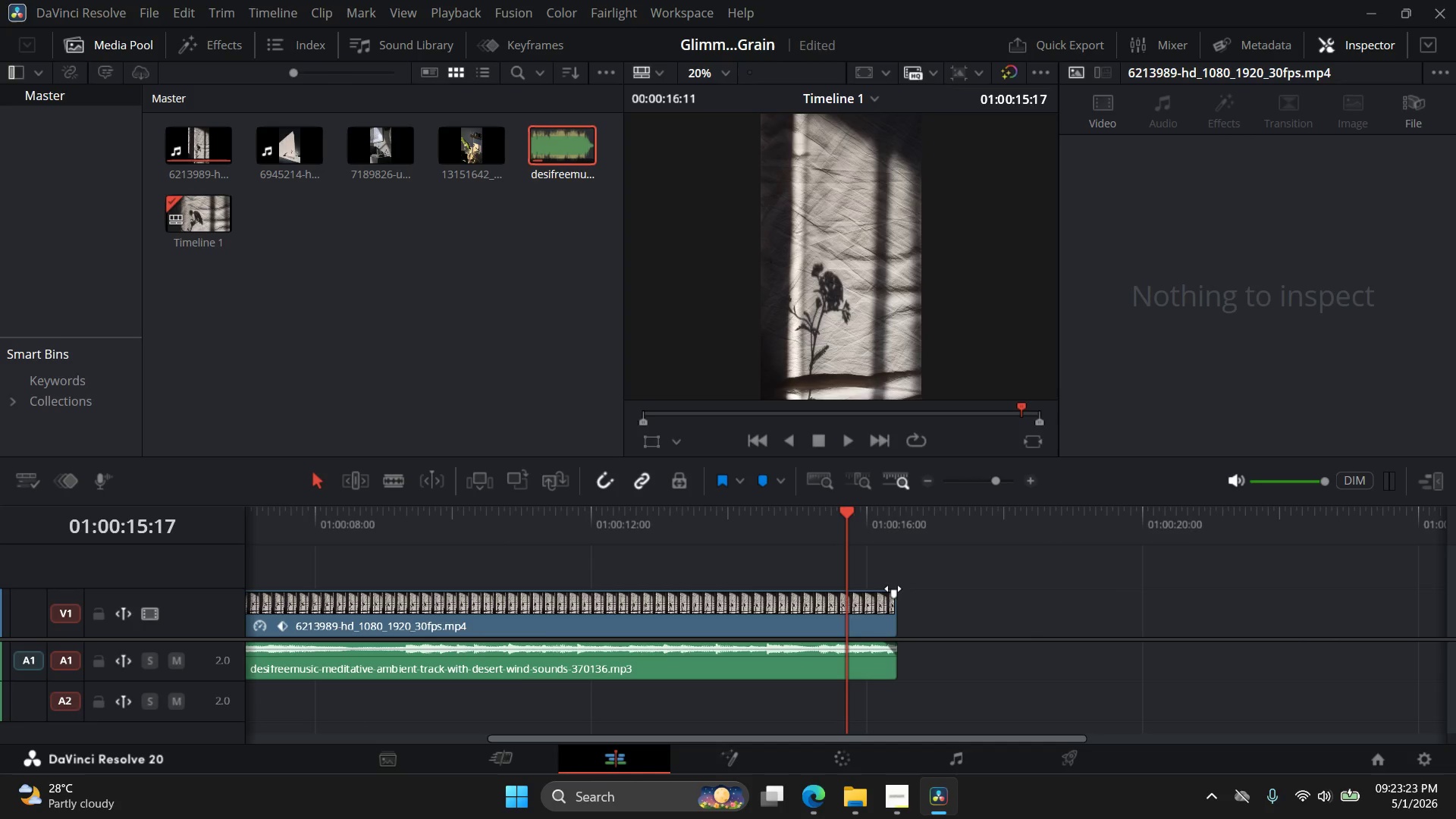 
left_click_drag(start_coordinate=[895, 589], to_coordinate=[874, 591])
 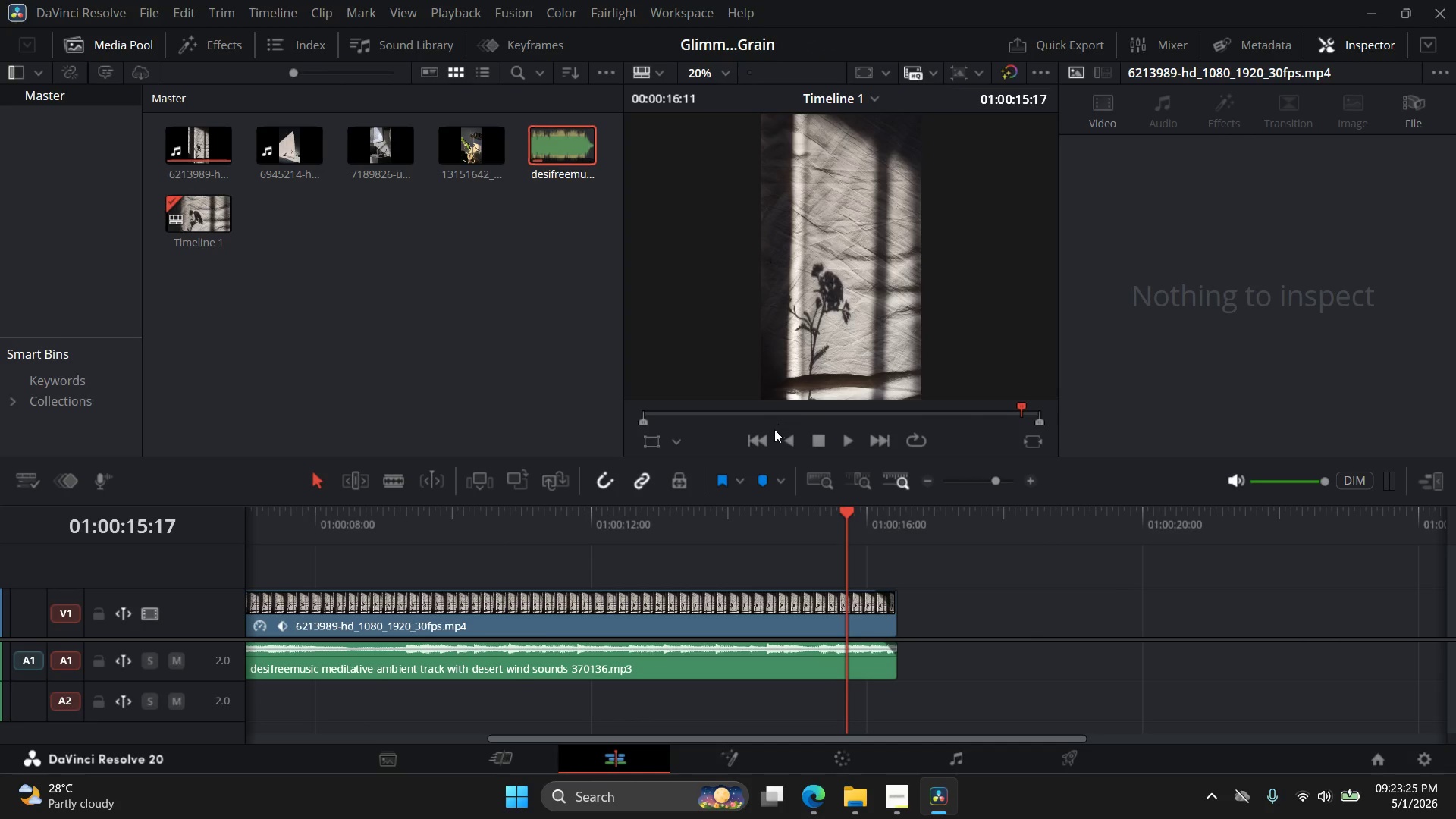 
left_click([770, 437])
 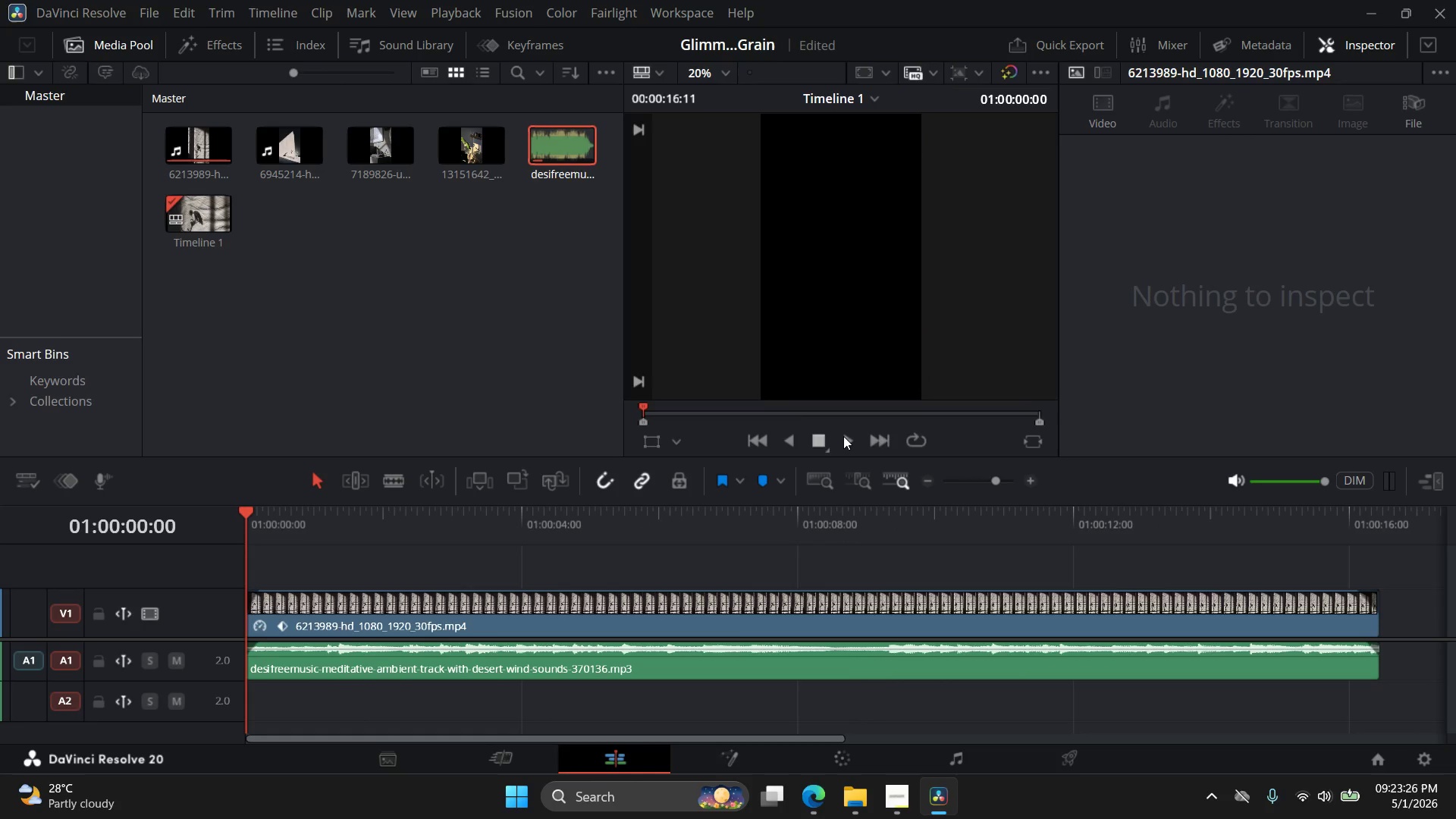 
left_click([845, 437])
 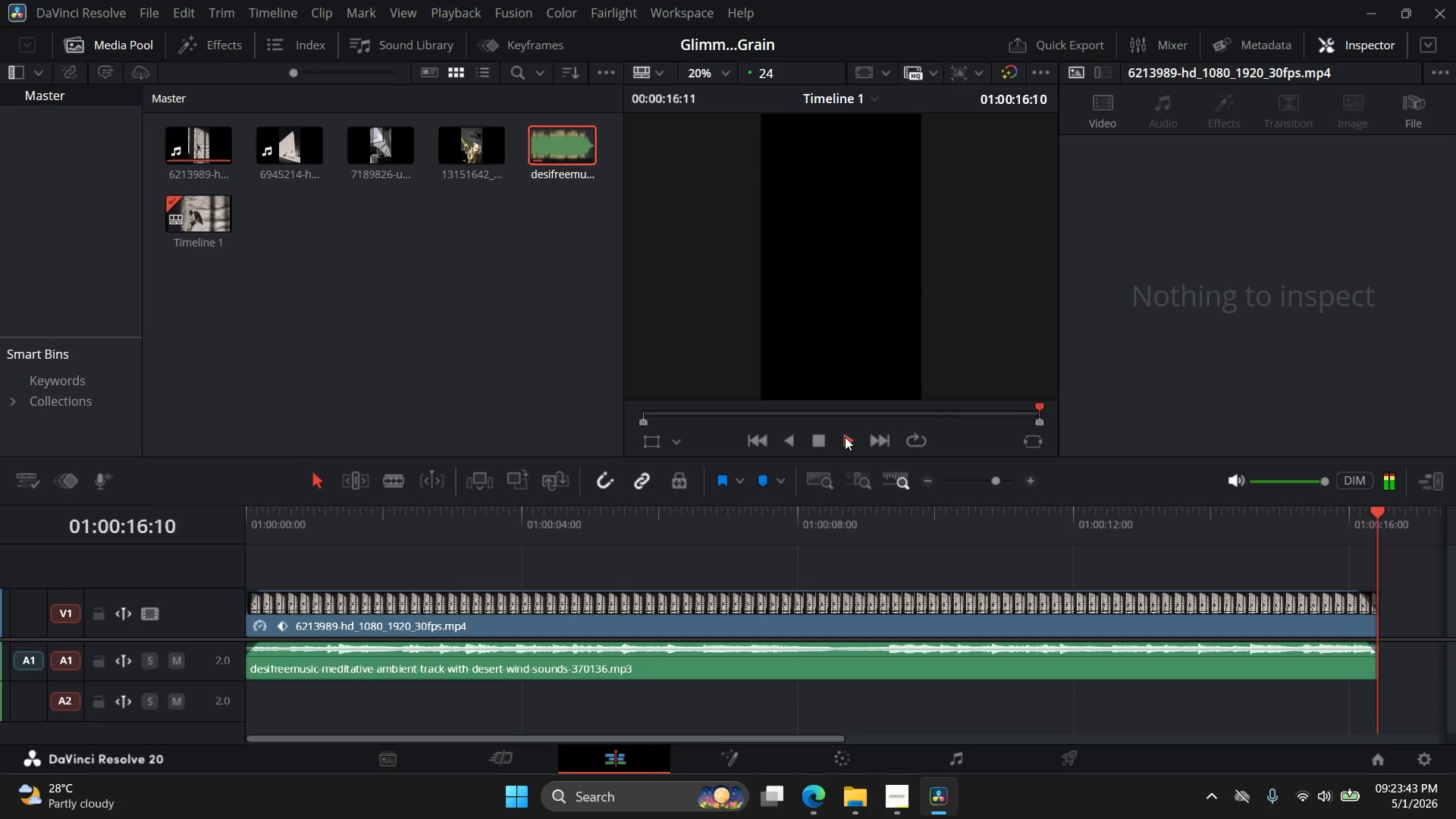 
wait(21.53)
 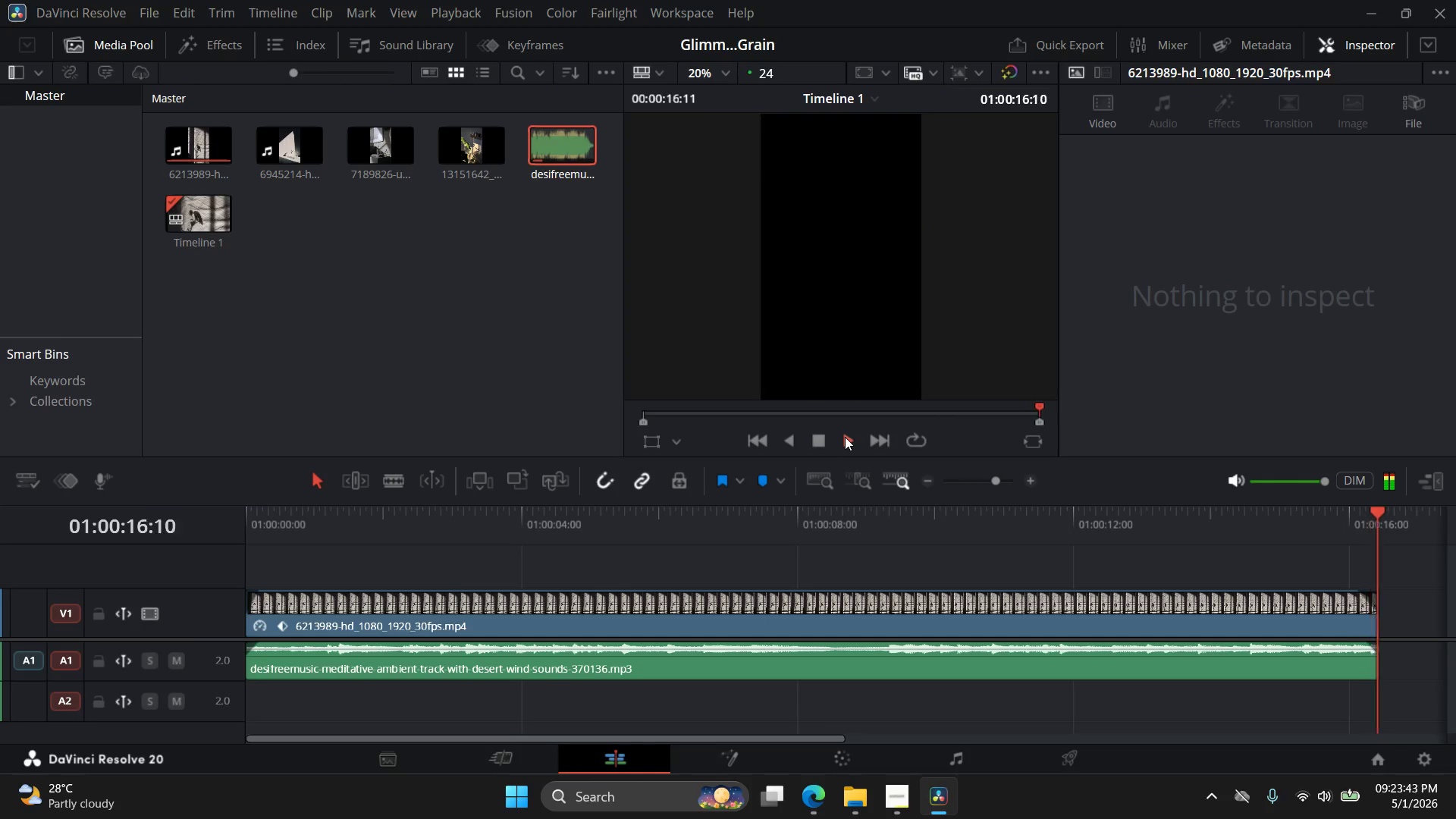 
left_click([896, 810])